 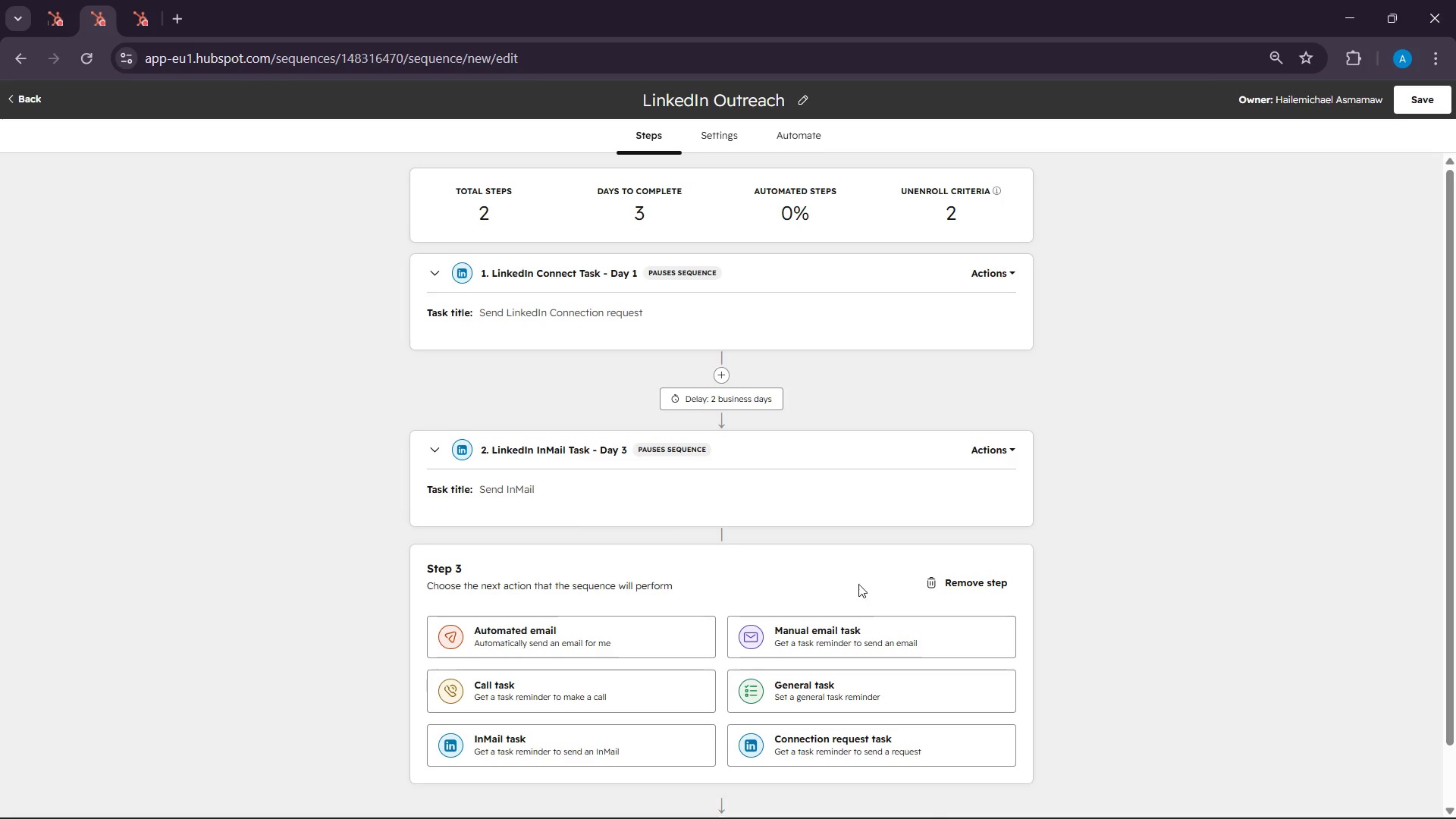 
scroll: coordinate [1013, 592], scroll_direction: down, amount: 3.0
 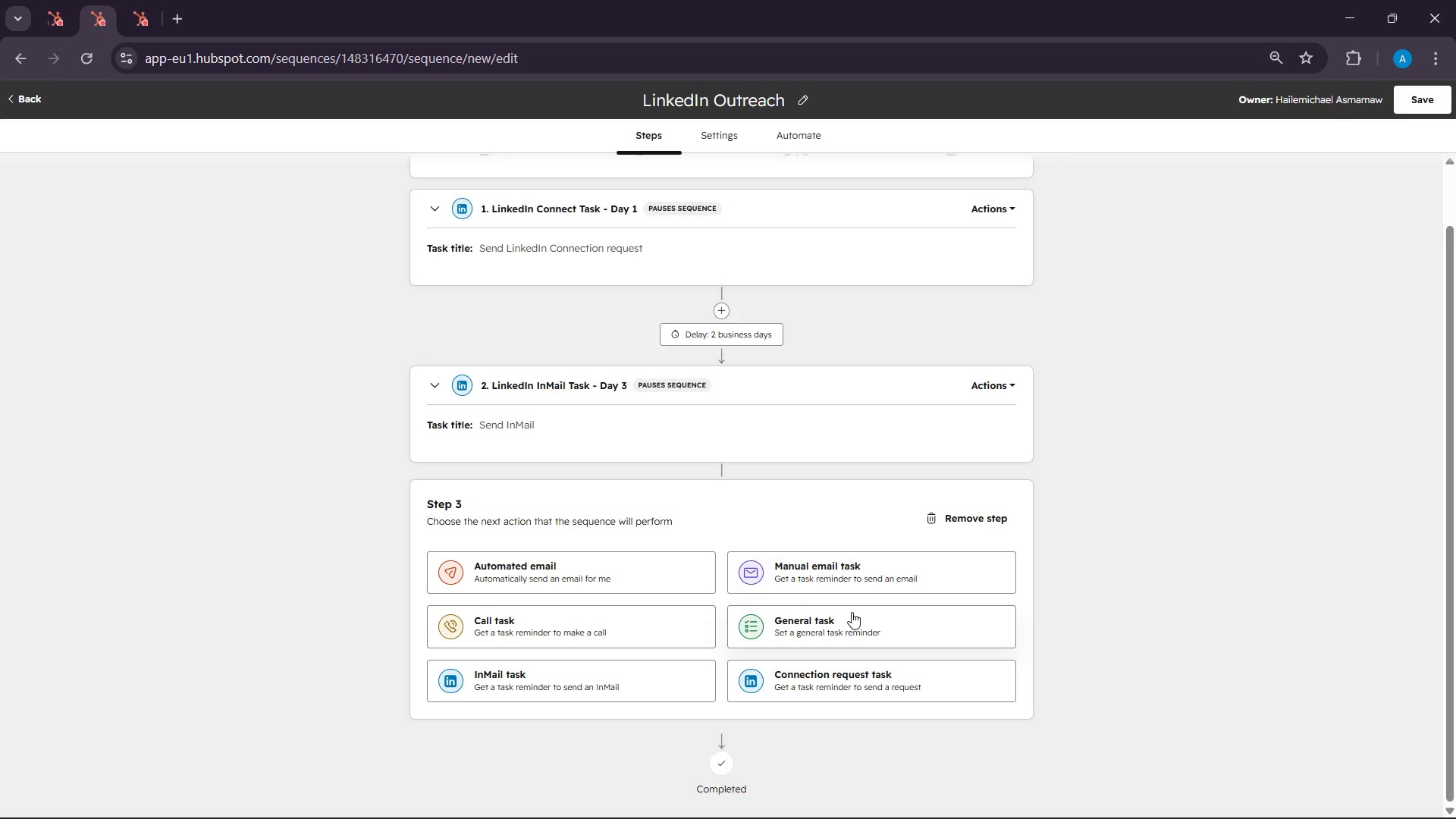 
left_click([839, 624])
 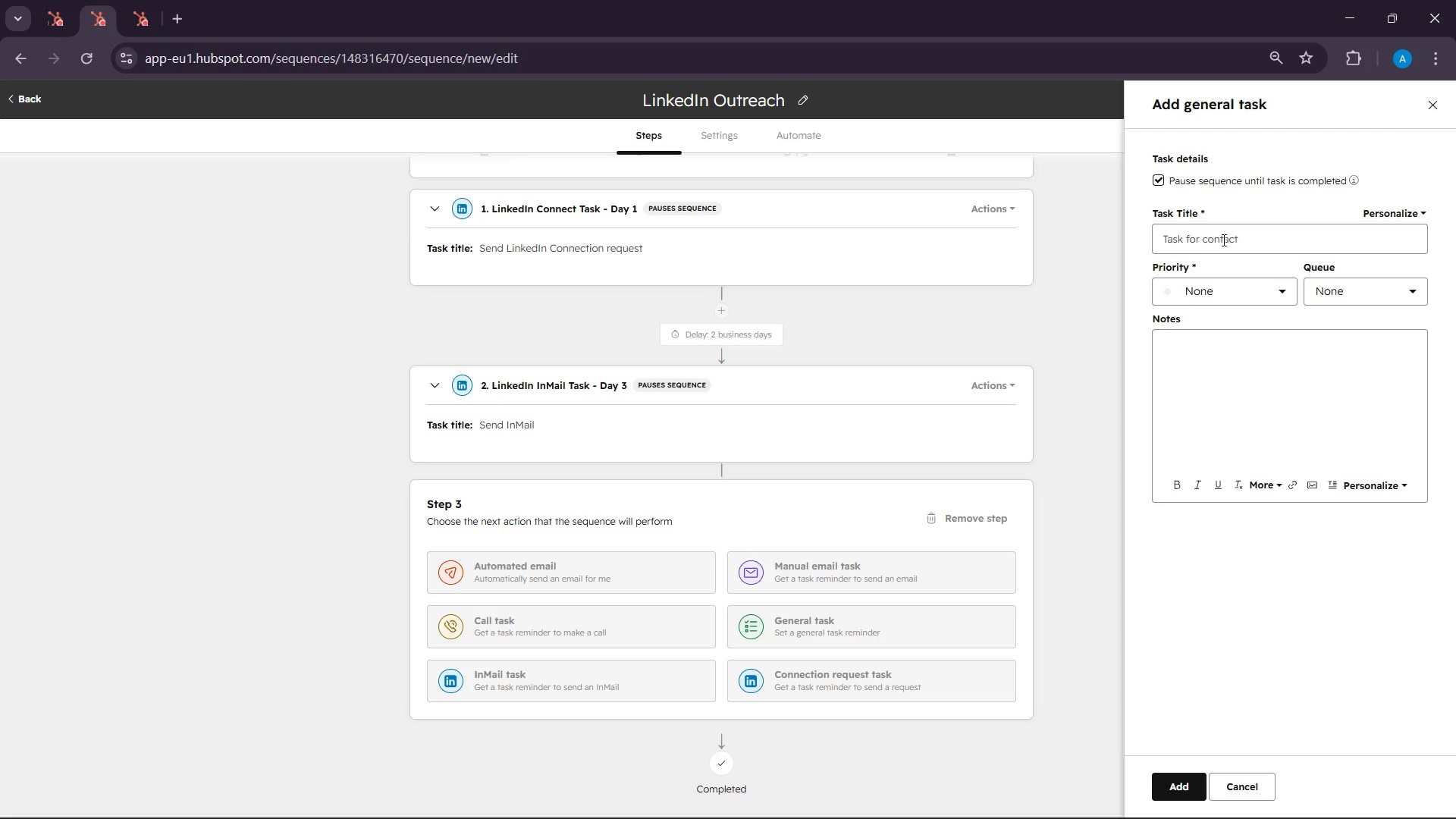 
double_click([1222, 236])
 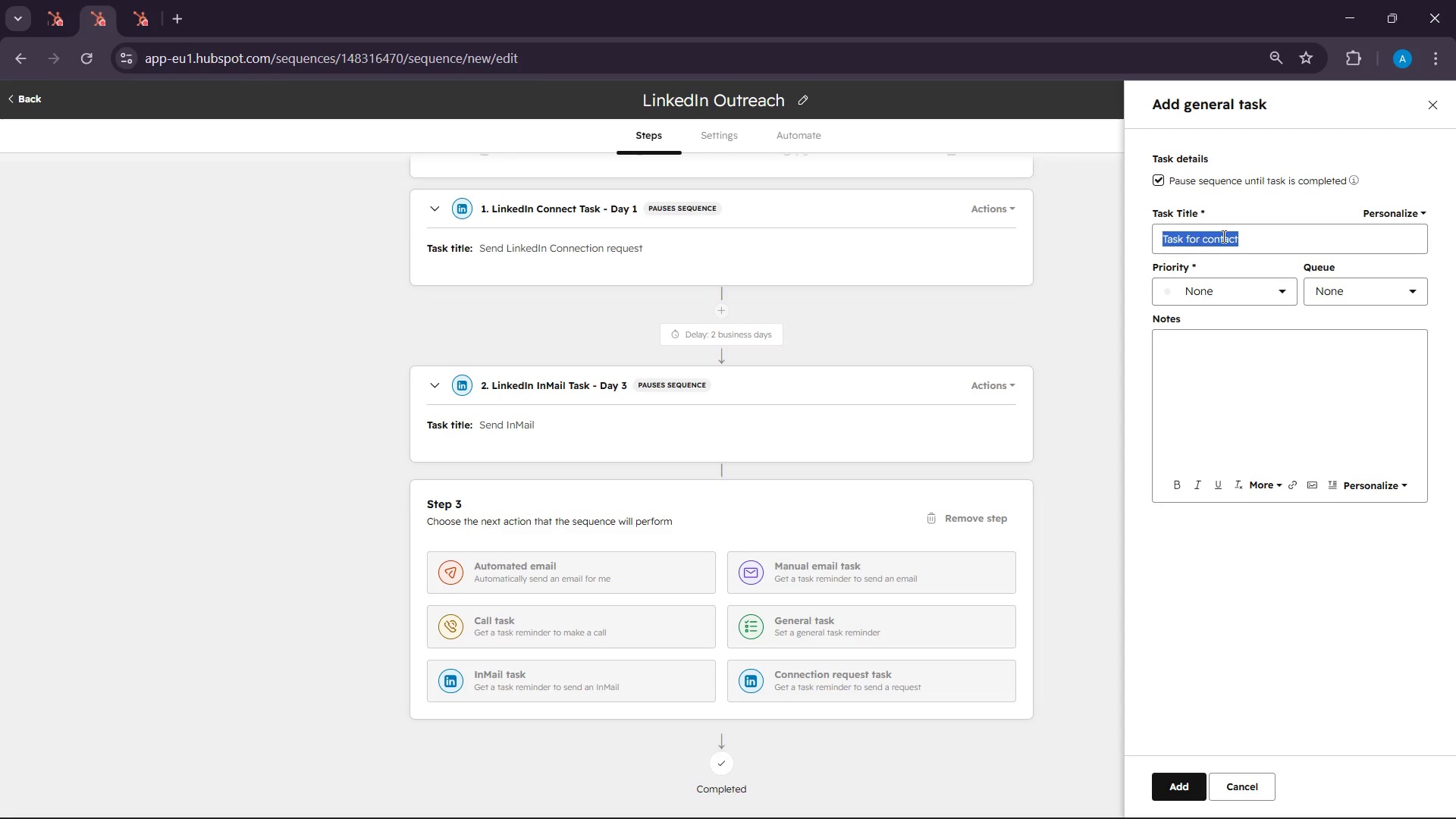 
triple_click([1222, 236])
 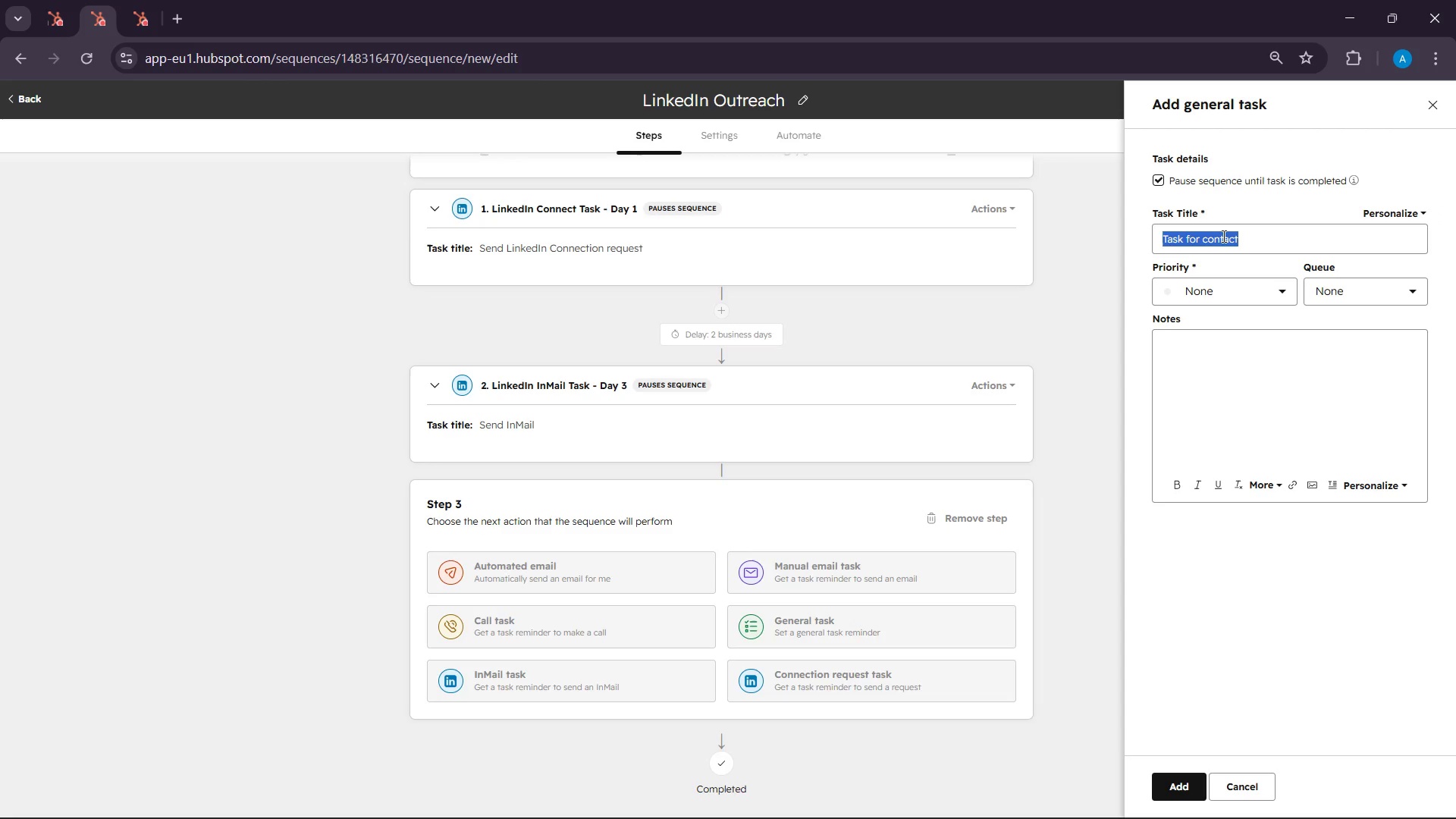 
wait(5.97)
 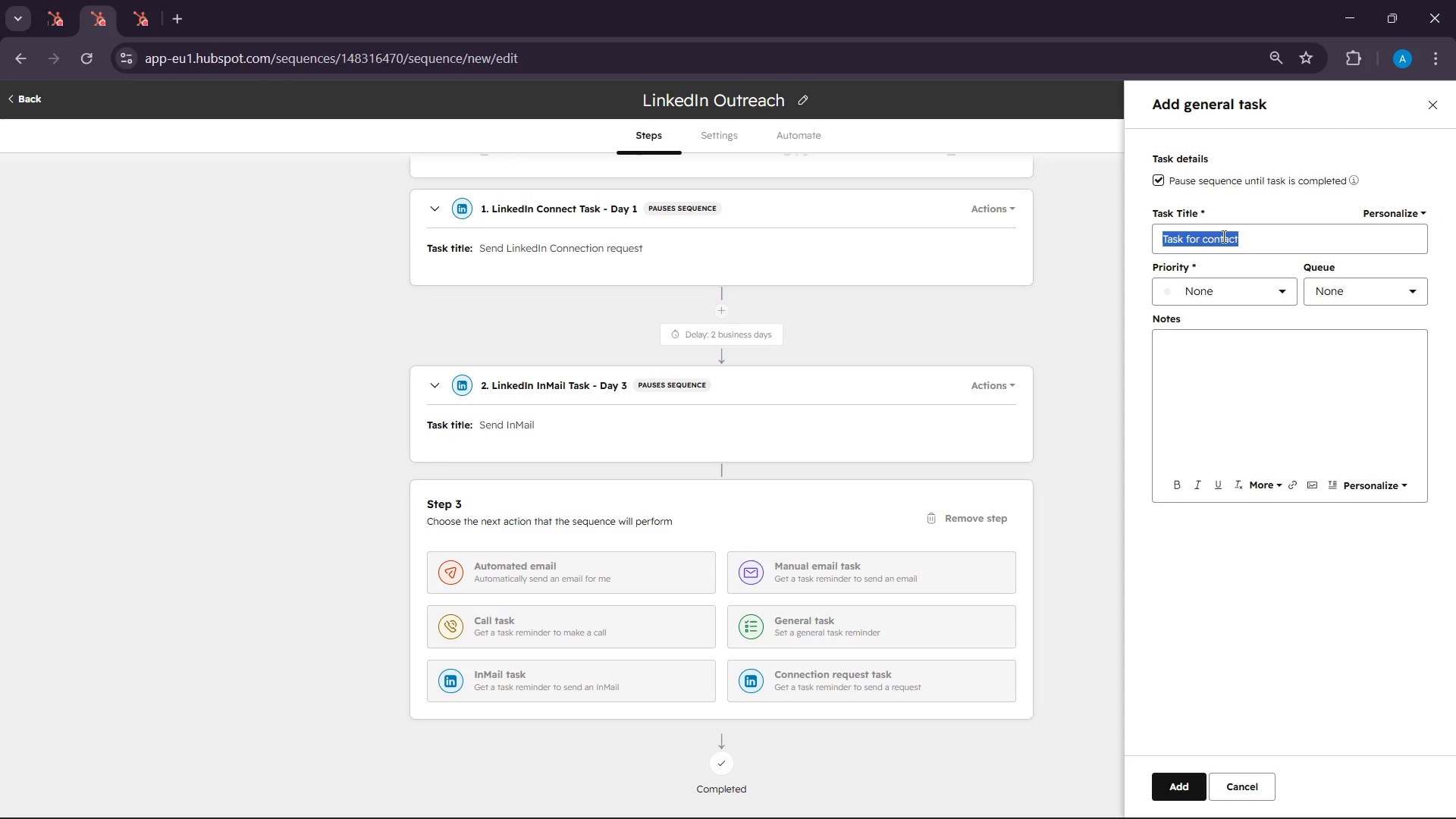 
type(Follo)
 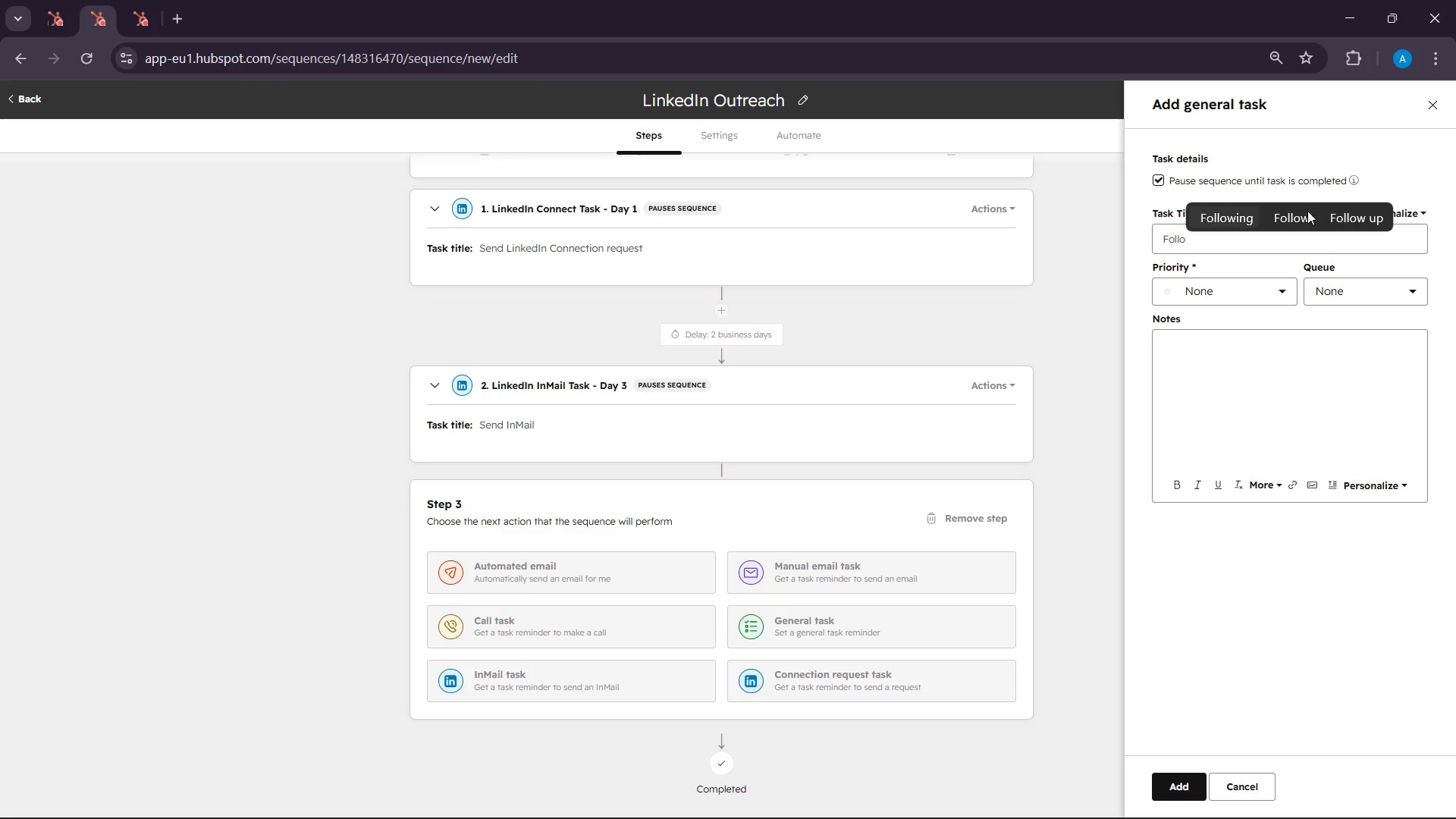 
left_click([1360, 220])
 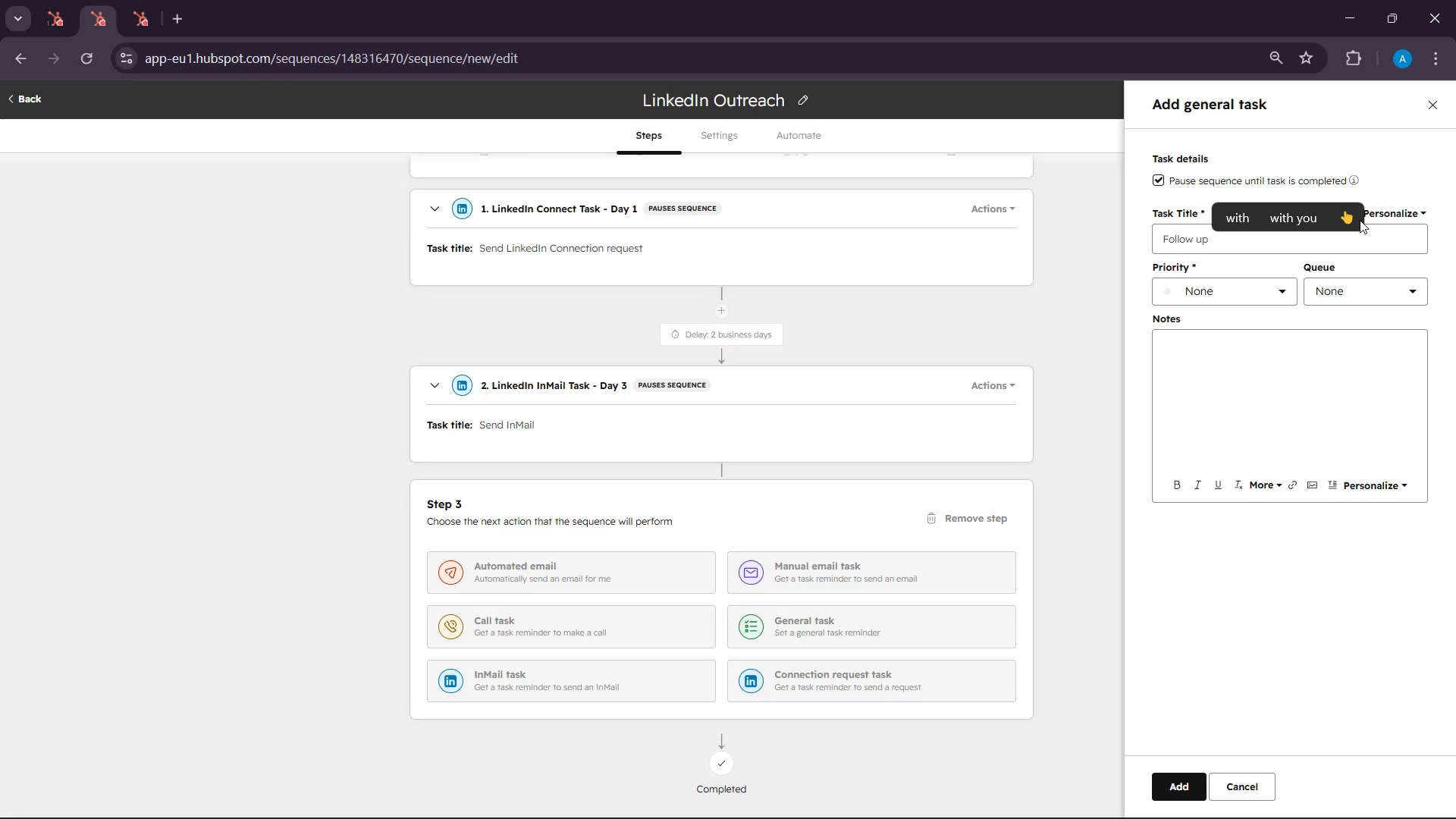 
type(on linkedin )
key(Backspace)
key(Backspace)
key(Backspace)
type(In )
key(Backspace)
key(Backspace)
key(Backspace)
key(Backspace)
key(Backspace)
key(Backspace)
key(Backspace)
key(Backspace)
key(Backspace)
type(LinkedIn outreach)
 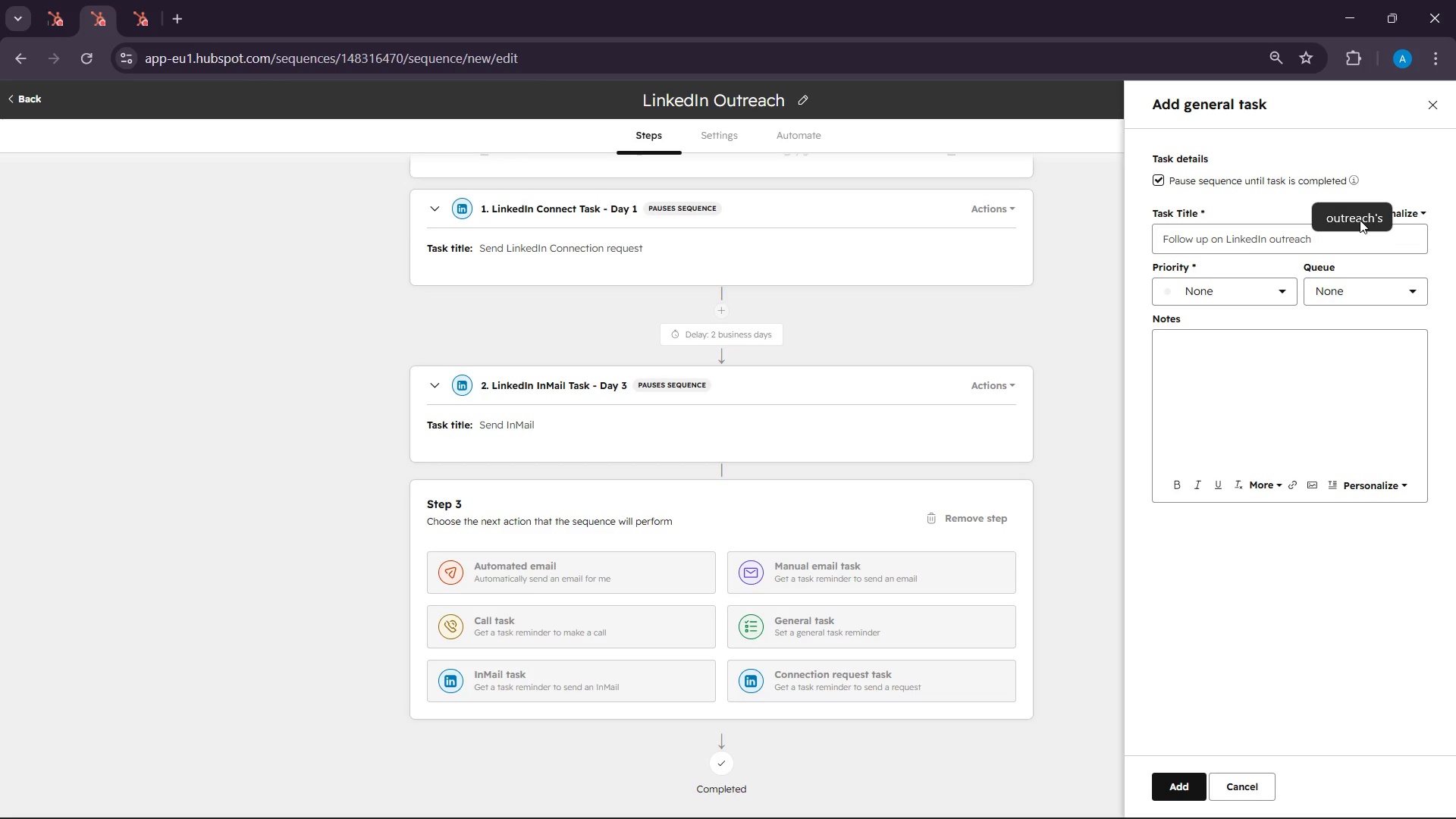 
wait(106.5)
 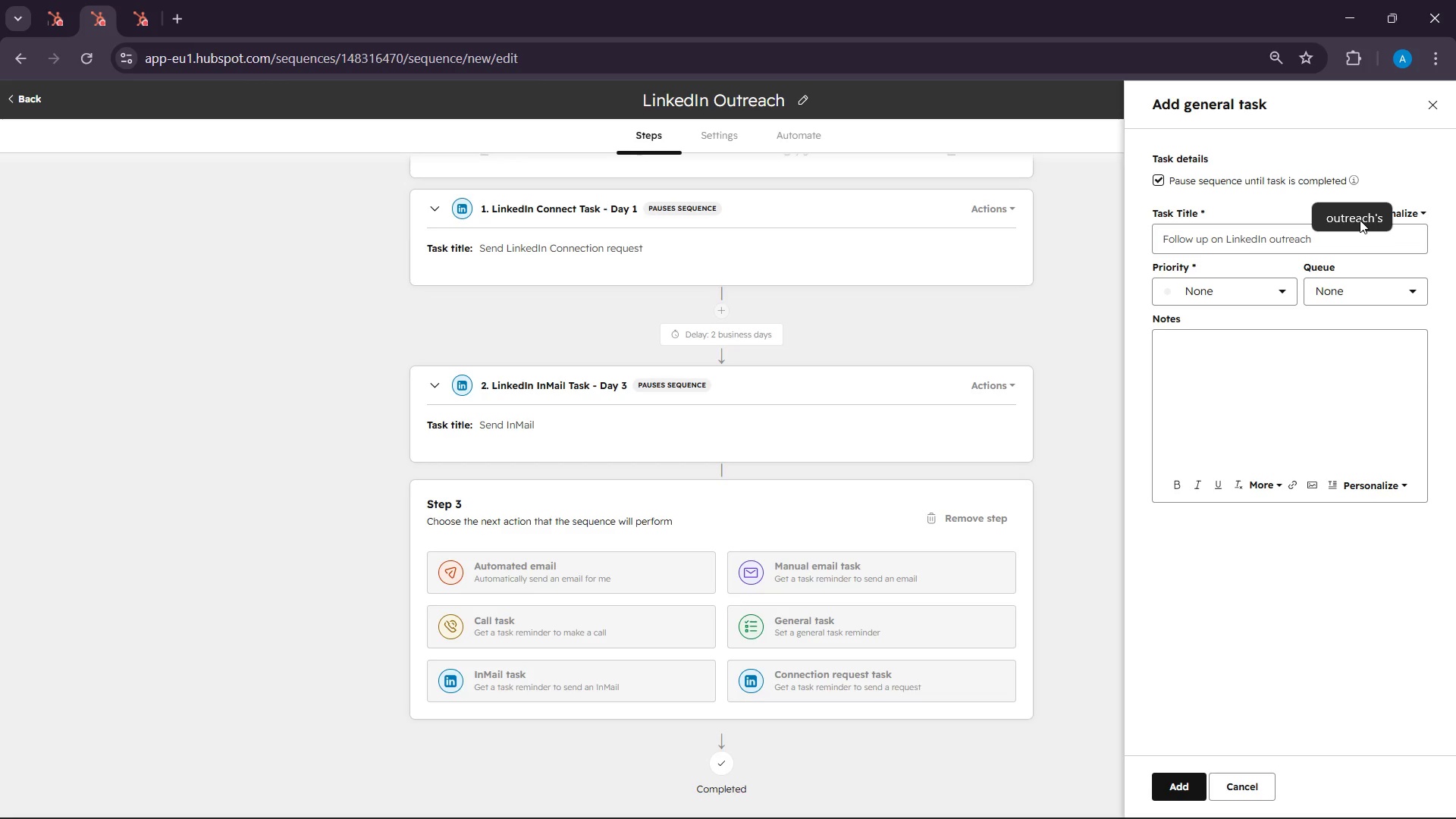 
left_click([715, 802])
 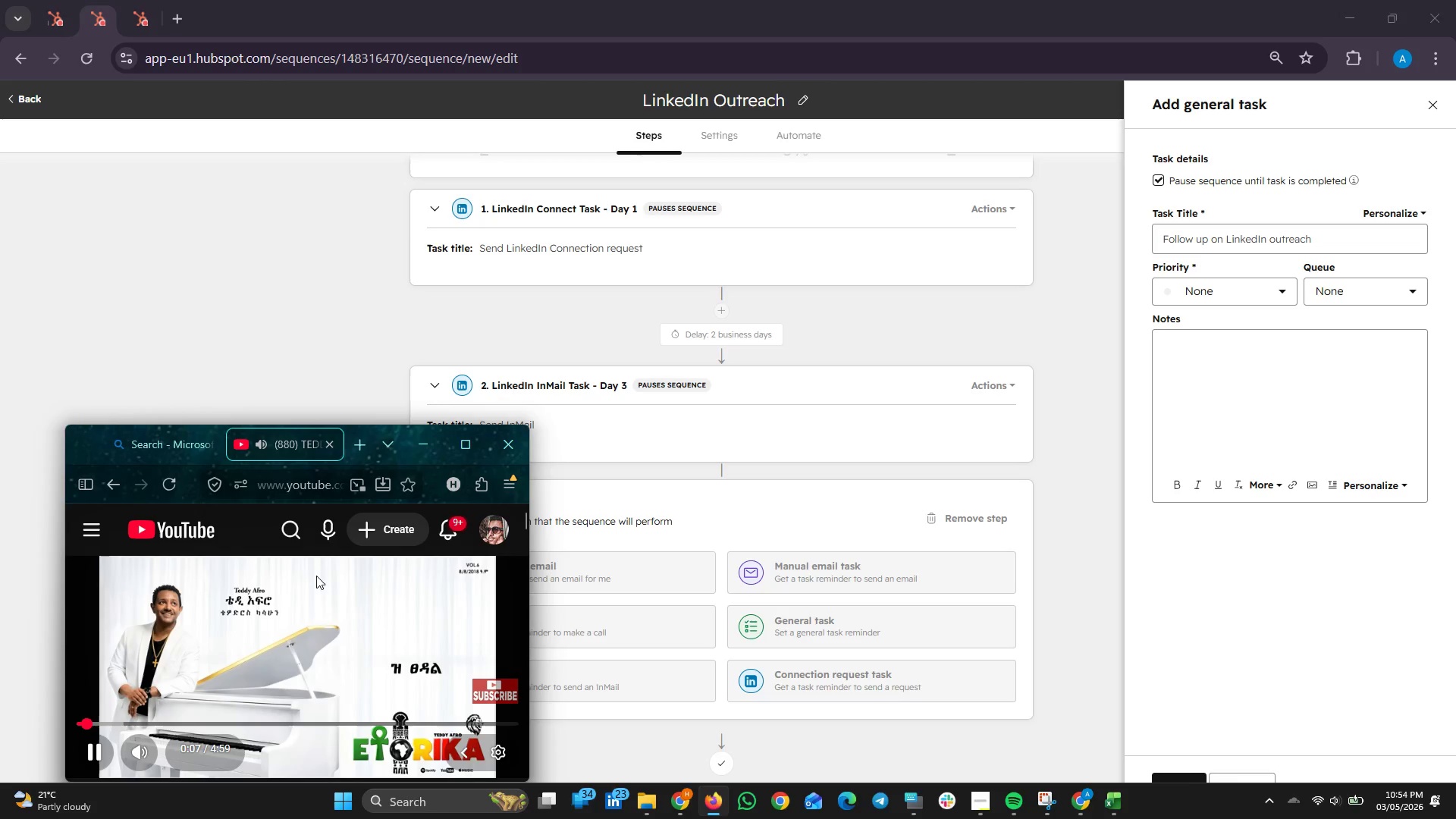 
left_click([329, 648])
 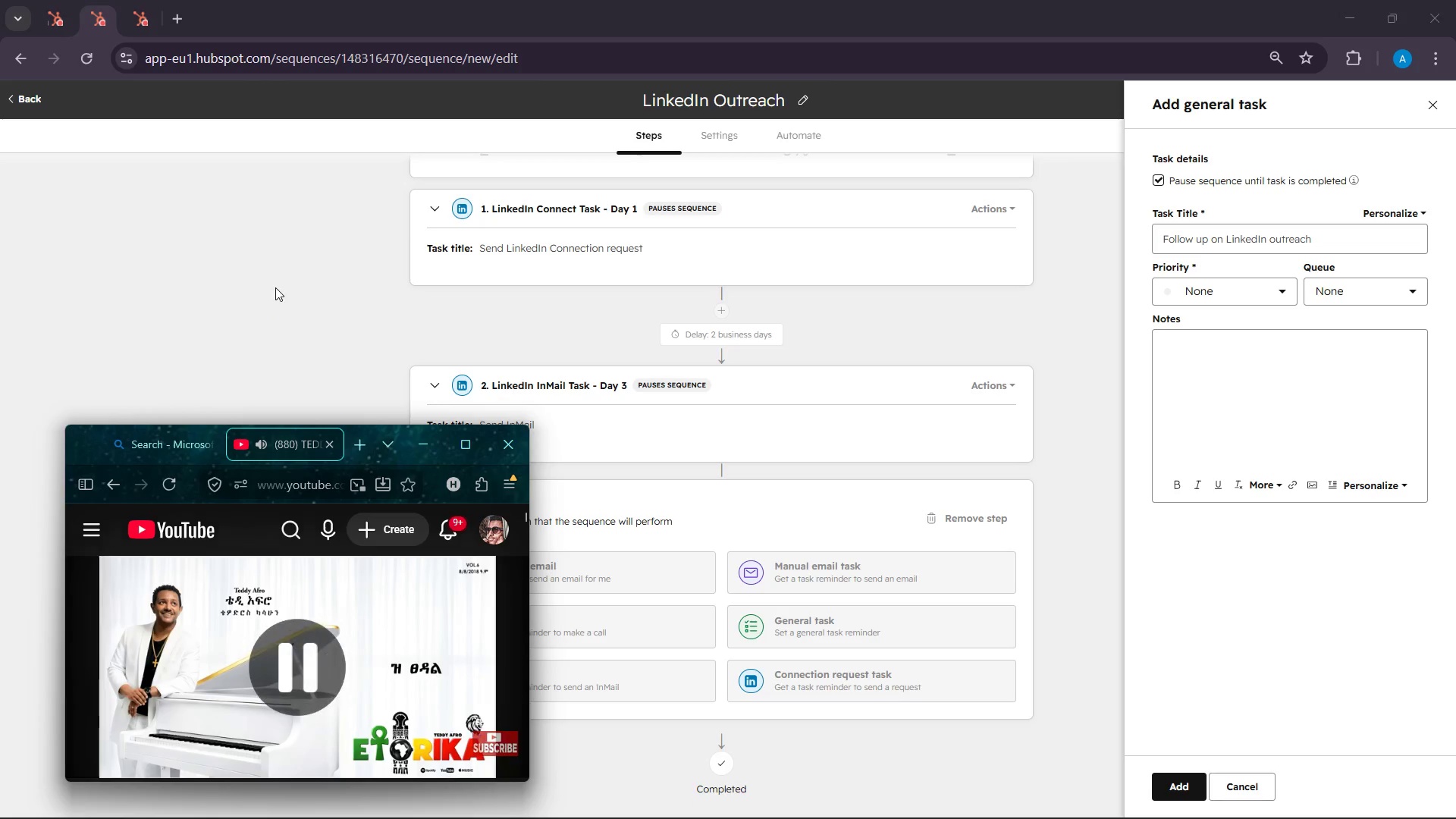 
left_click([275, 287])
 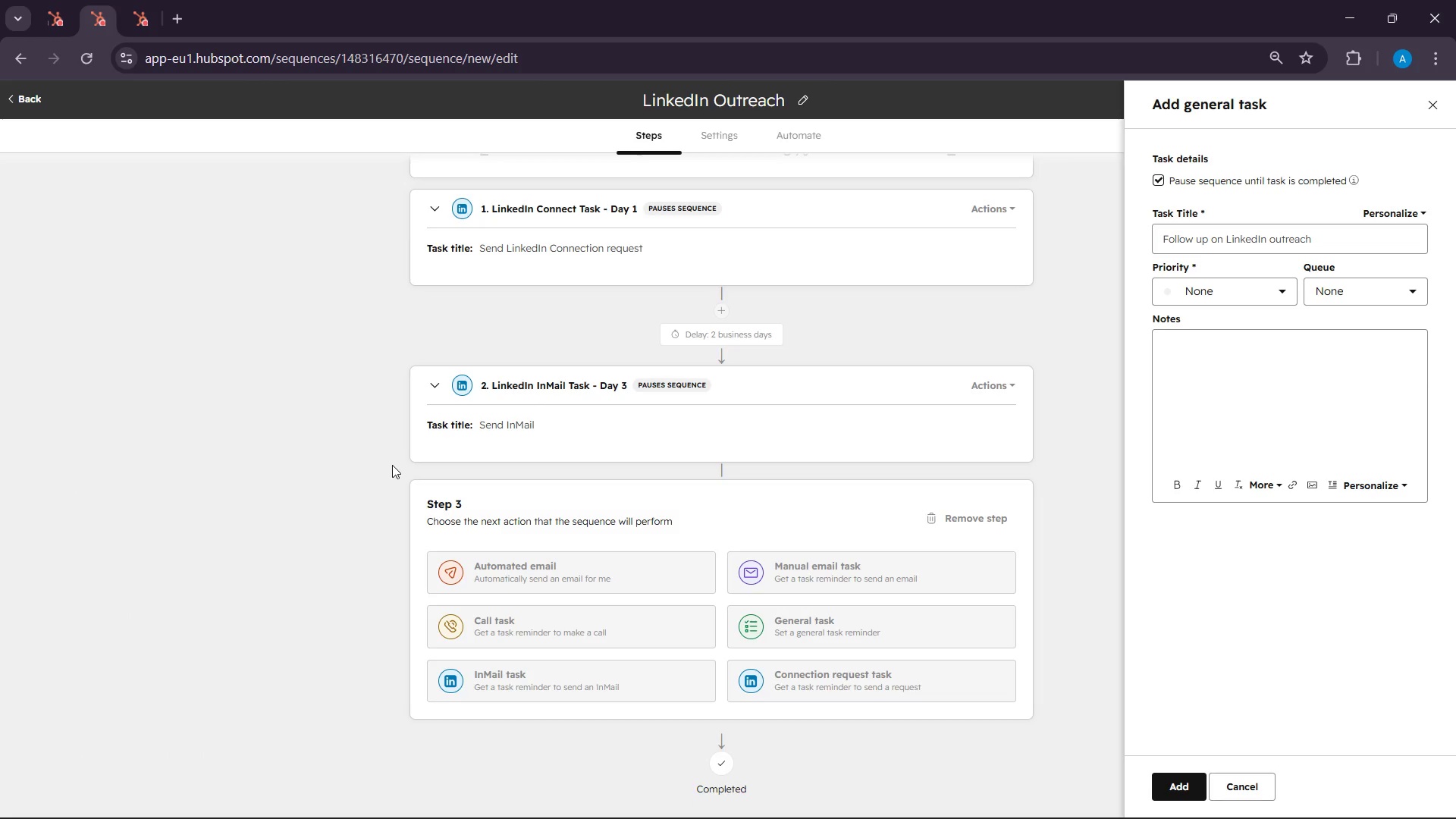 
wait(42.97)
 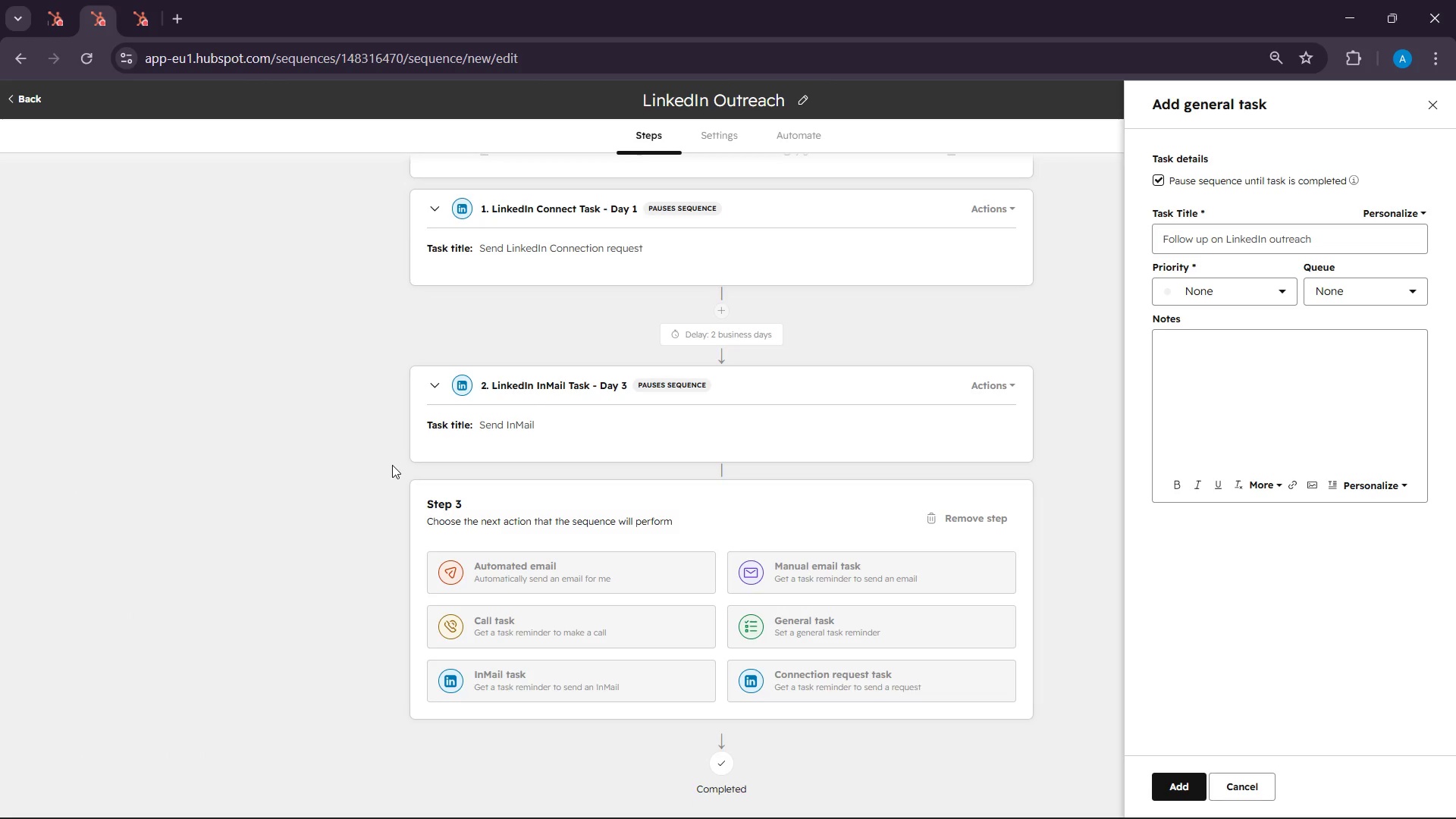 
left_click([1226, 370])
 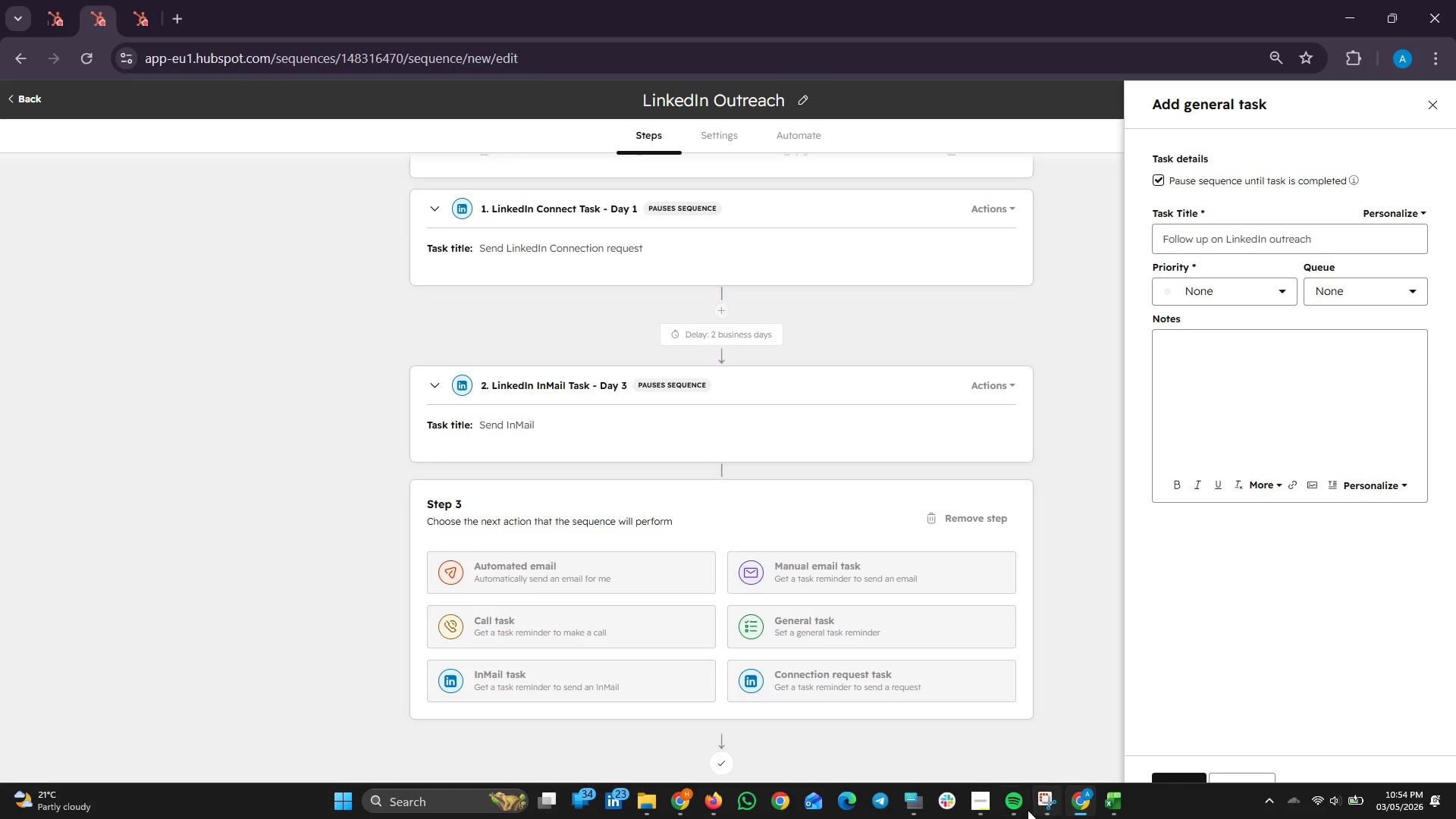 
left_click([980, 804])